 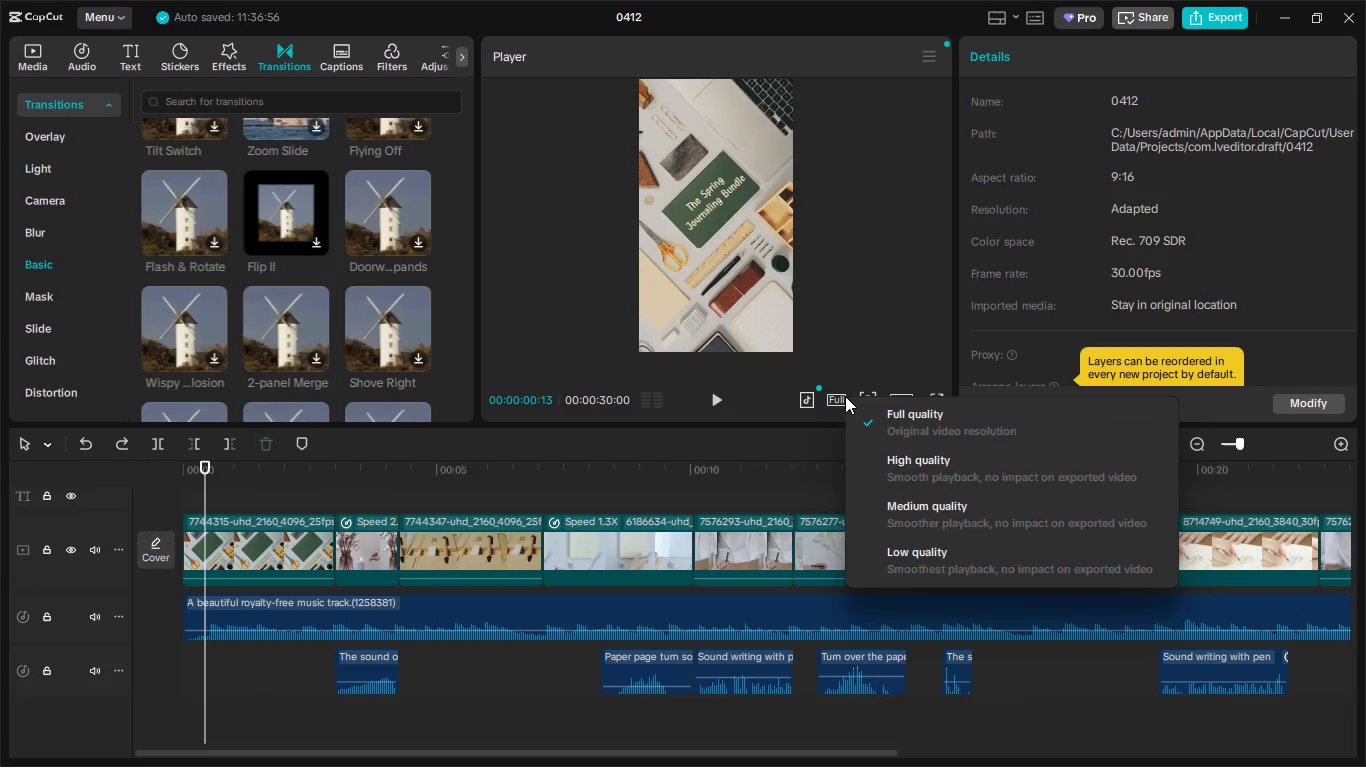 
left_click([845, 396])
 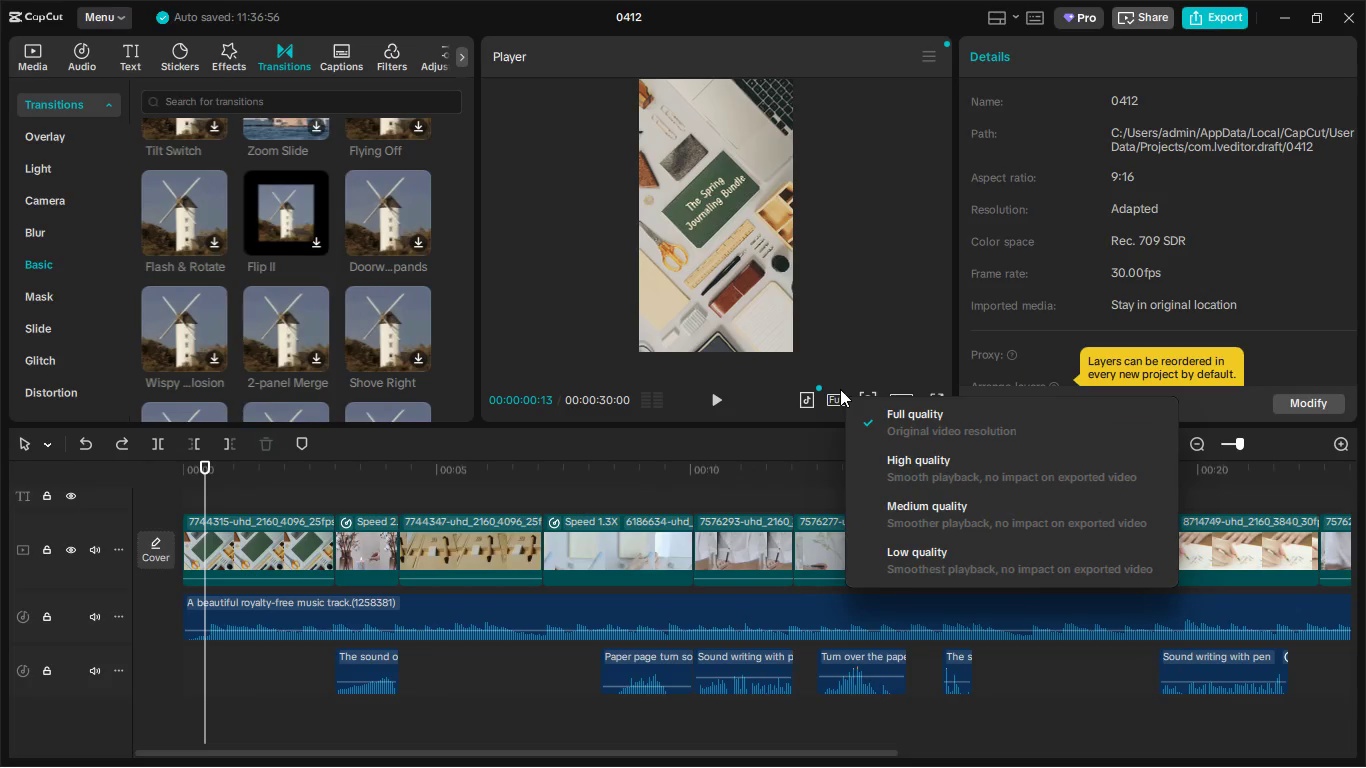 
left_click([837, 394])
 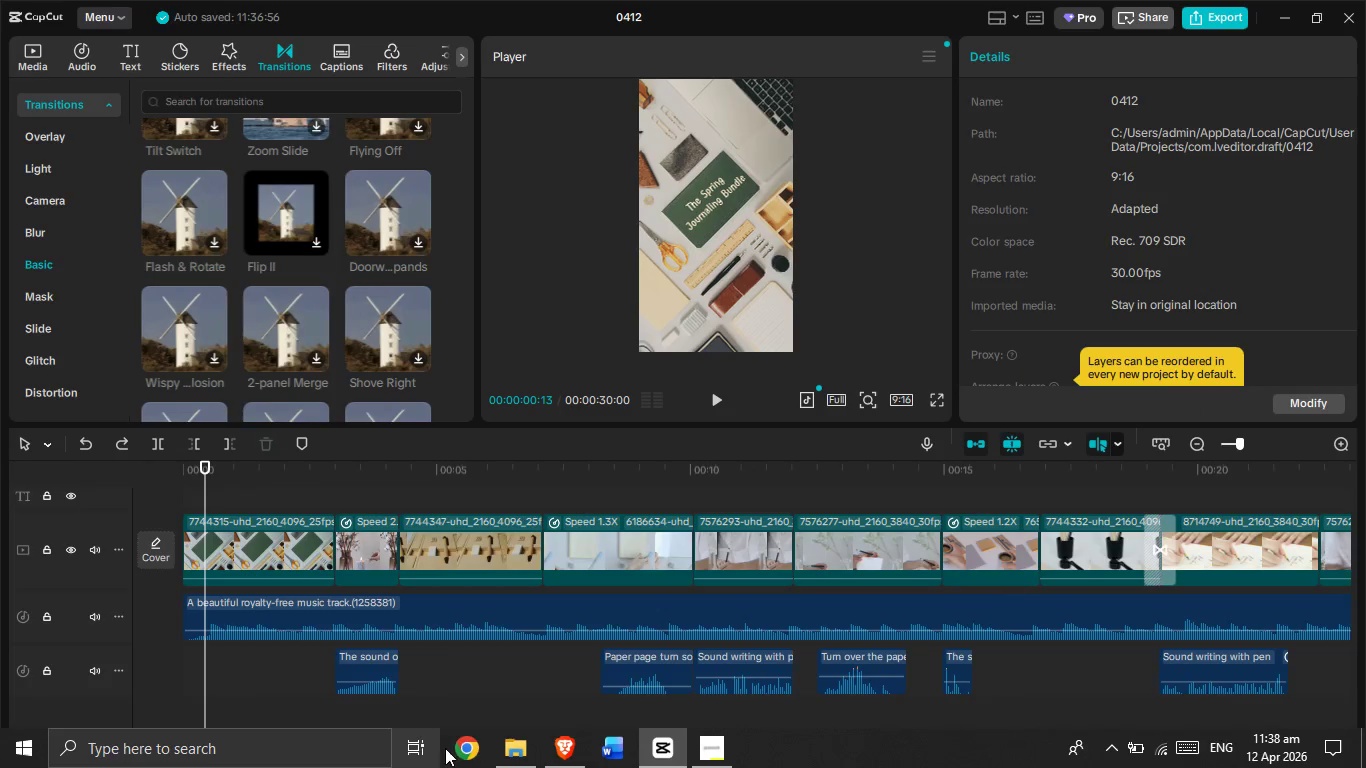 
left_click([524, 756])
 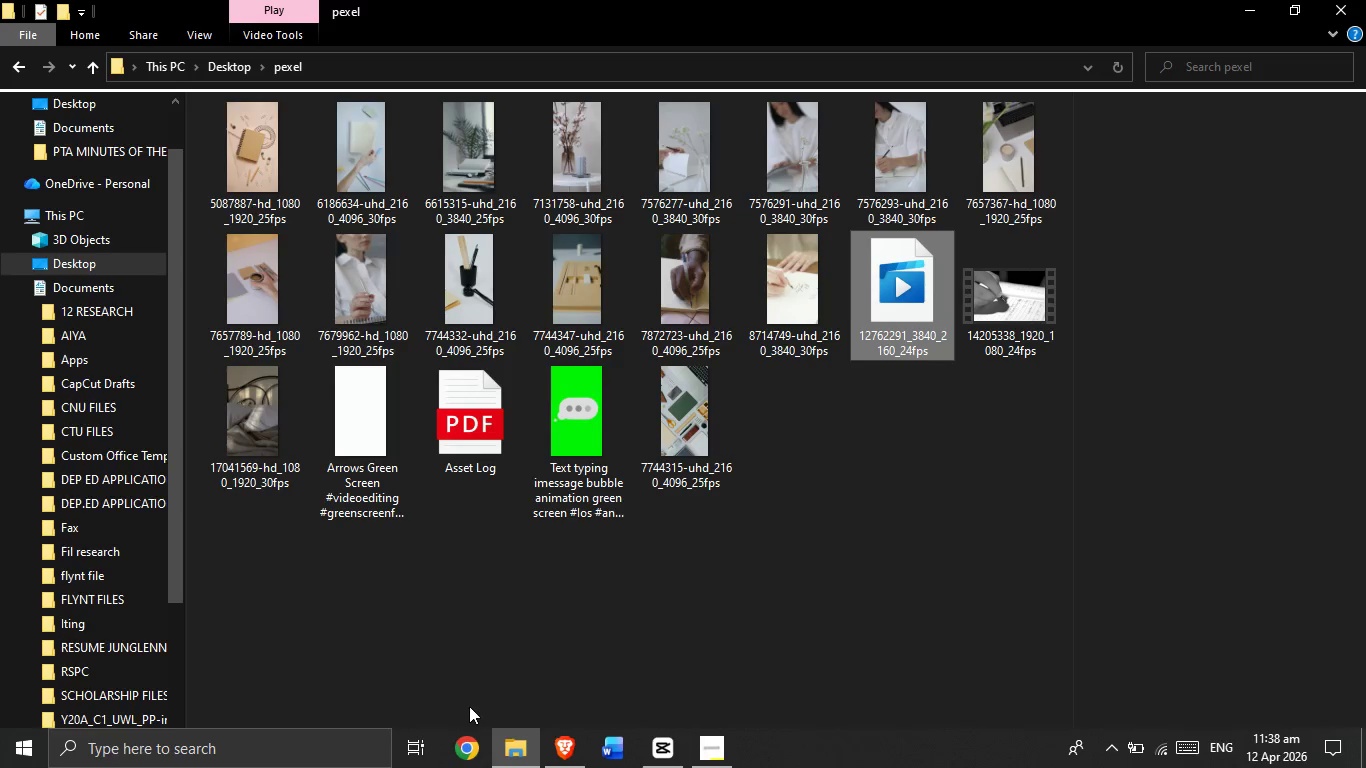 
left_click([569, 746])
 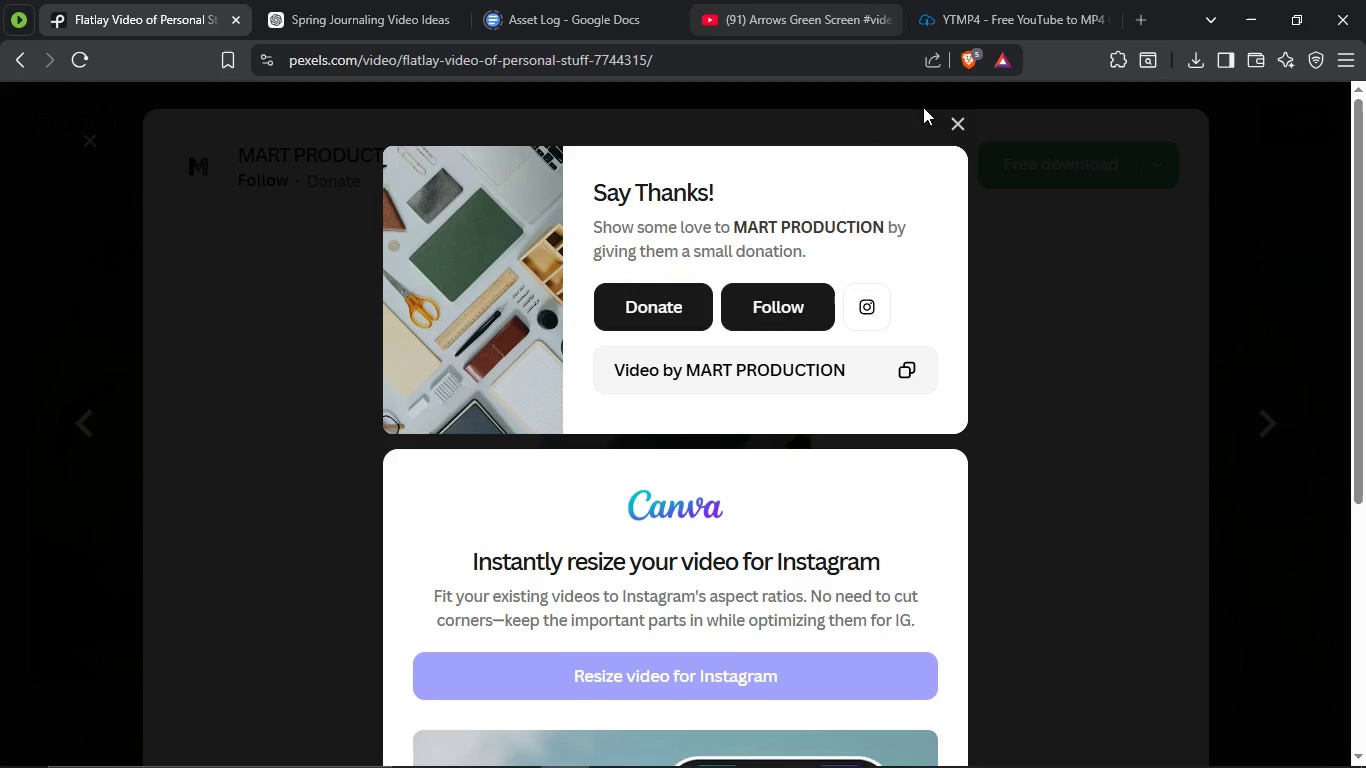 
left_click([951, 116])
 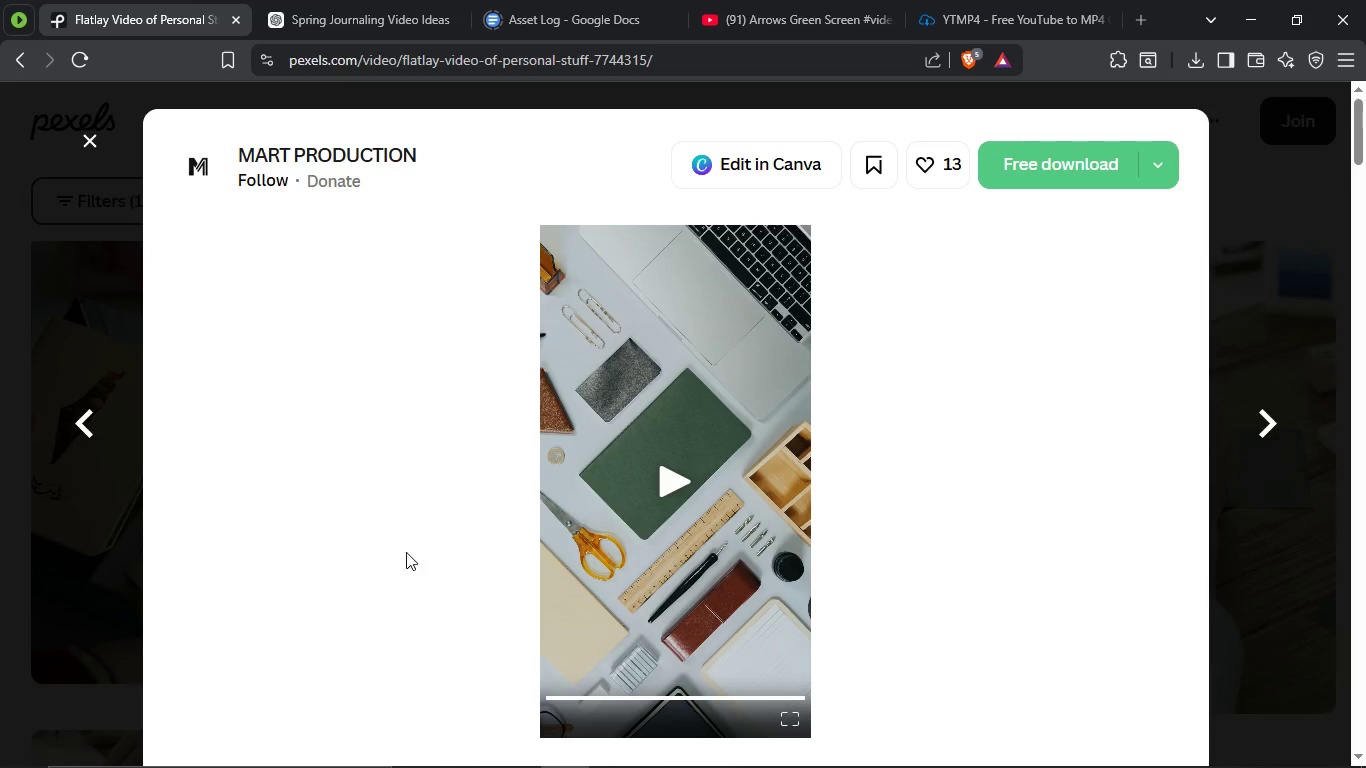 
scroll: coordinate [712, 409], scroll_direction: down, amount: 39.0
 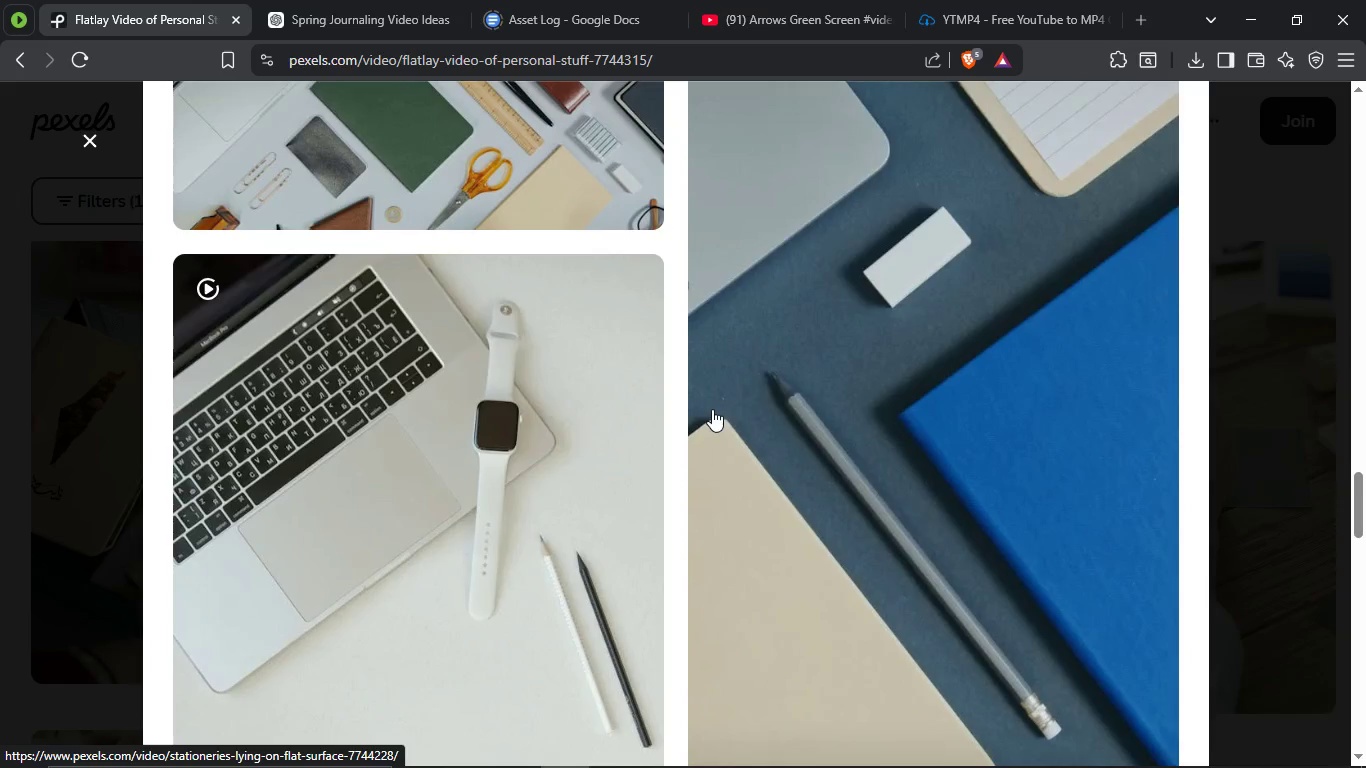 
scroll: coordinate [712, 409], scroll_direction: up, amount: 34.0
 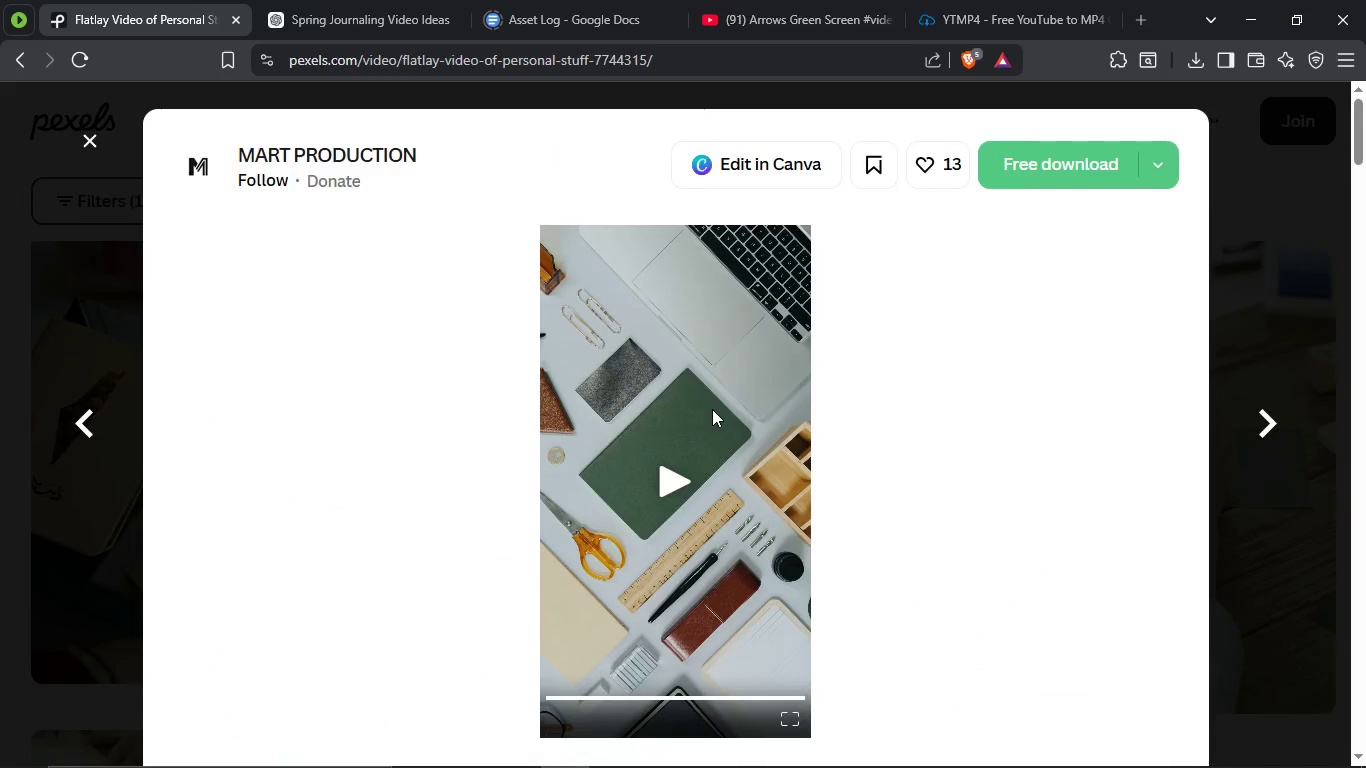 
scroll: coordinate [712, 409], scroll_direction: down, amount: 68.0
 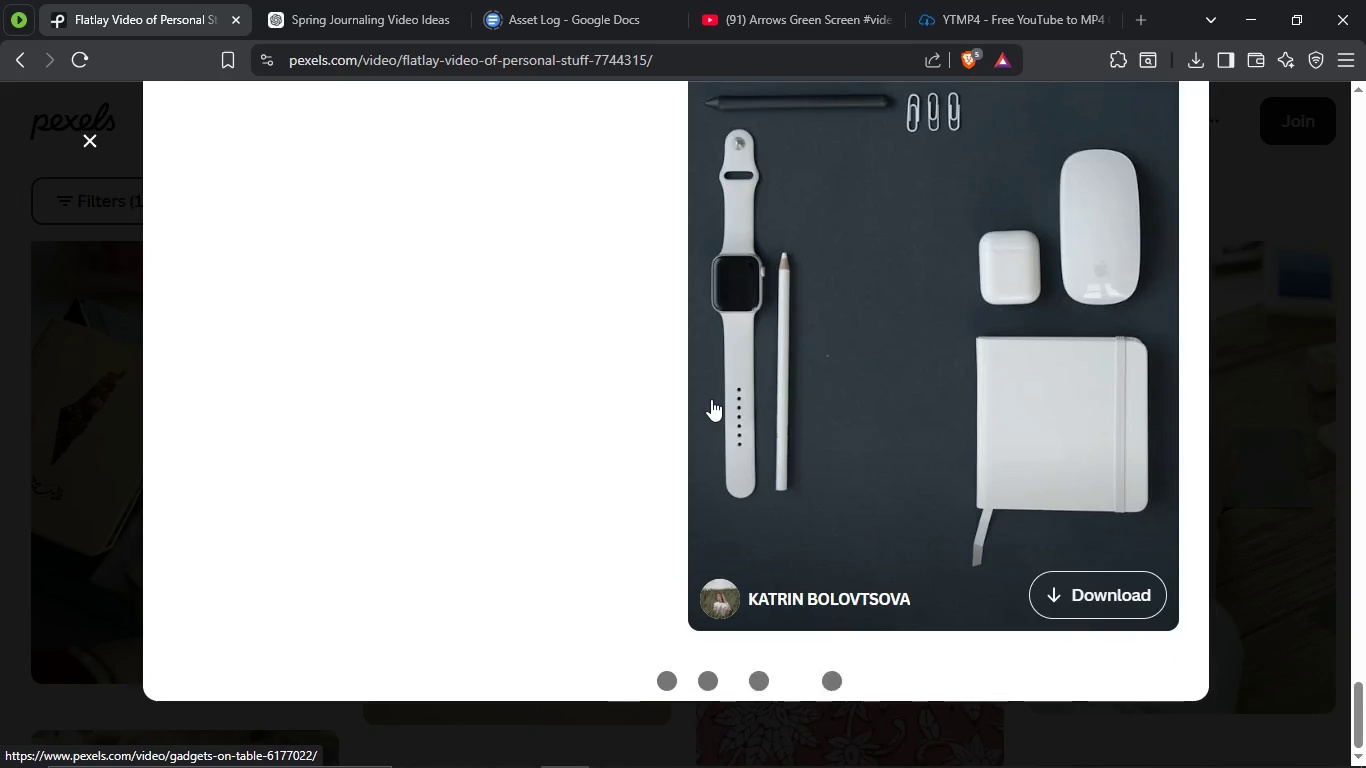 
scroll: coordinate [711, 399], scroll_direction: up, amount: 1.0
 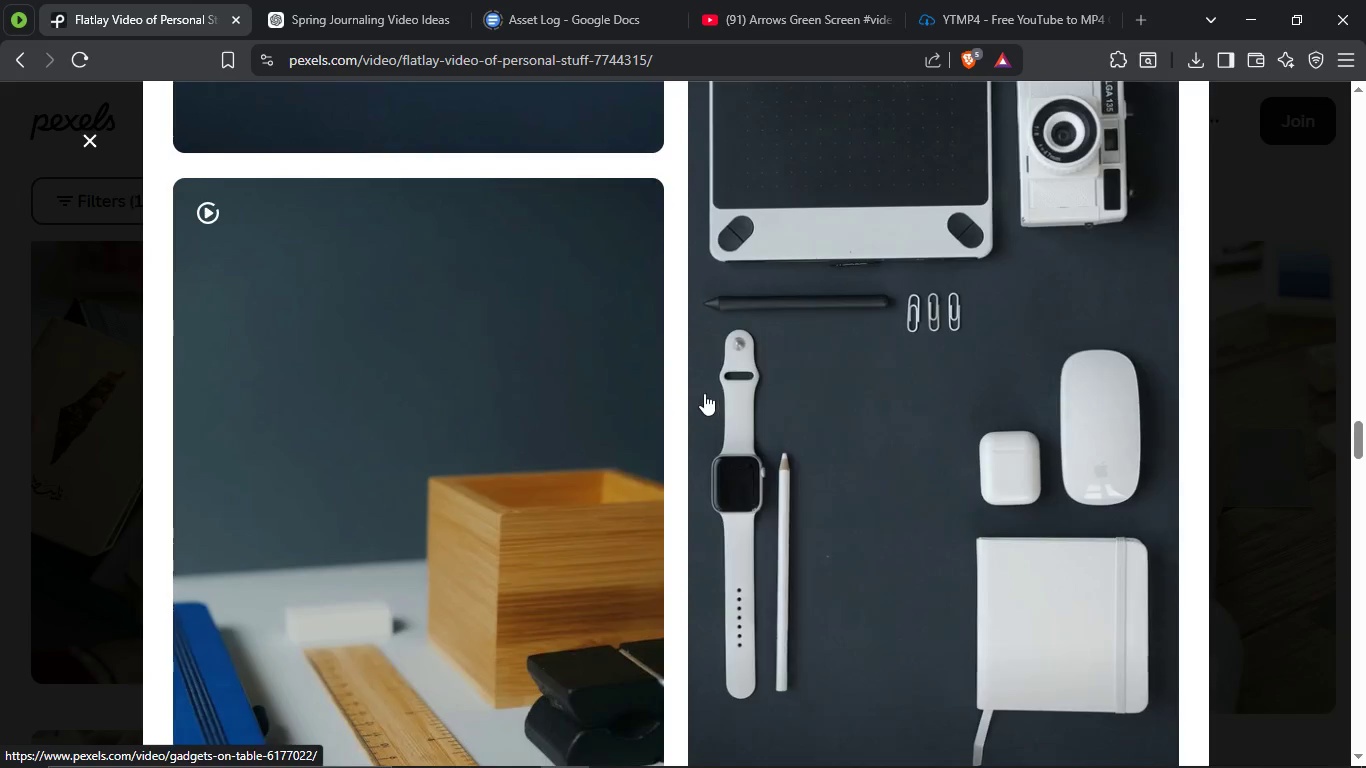 
scroll: coordinate [509, 365], scroll_direction: down, amount: 19.0
 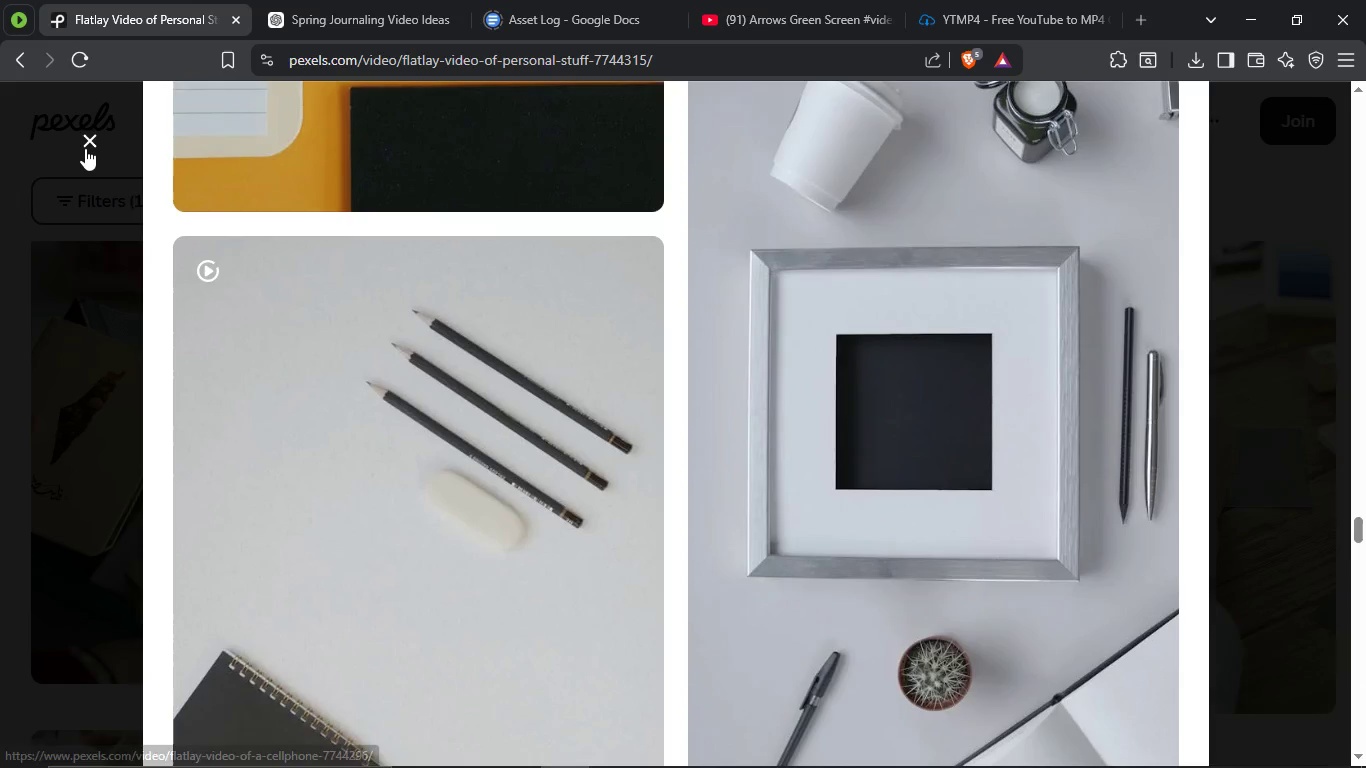 
left_click([85, 148])
 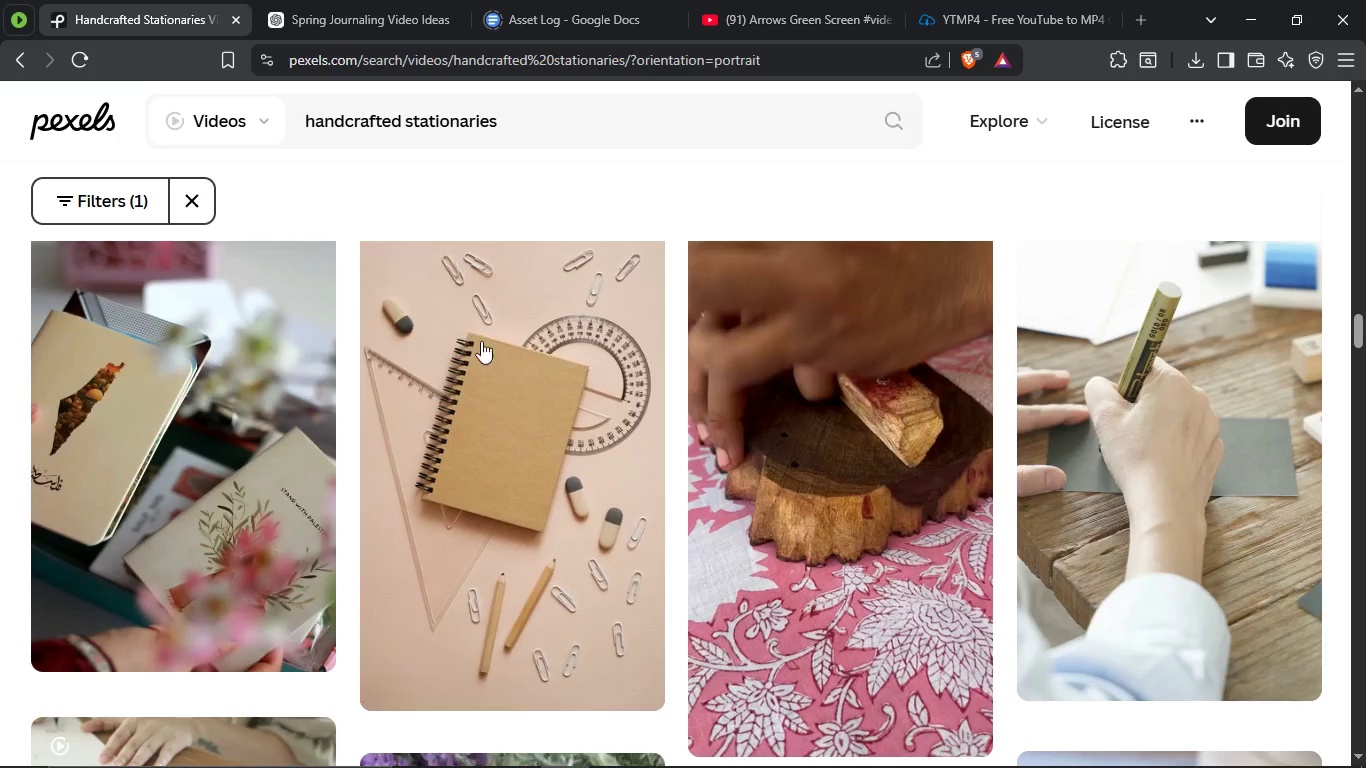 
scroll: coordinate [655, 536], scroll_direction: down, amount: 67.0
 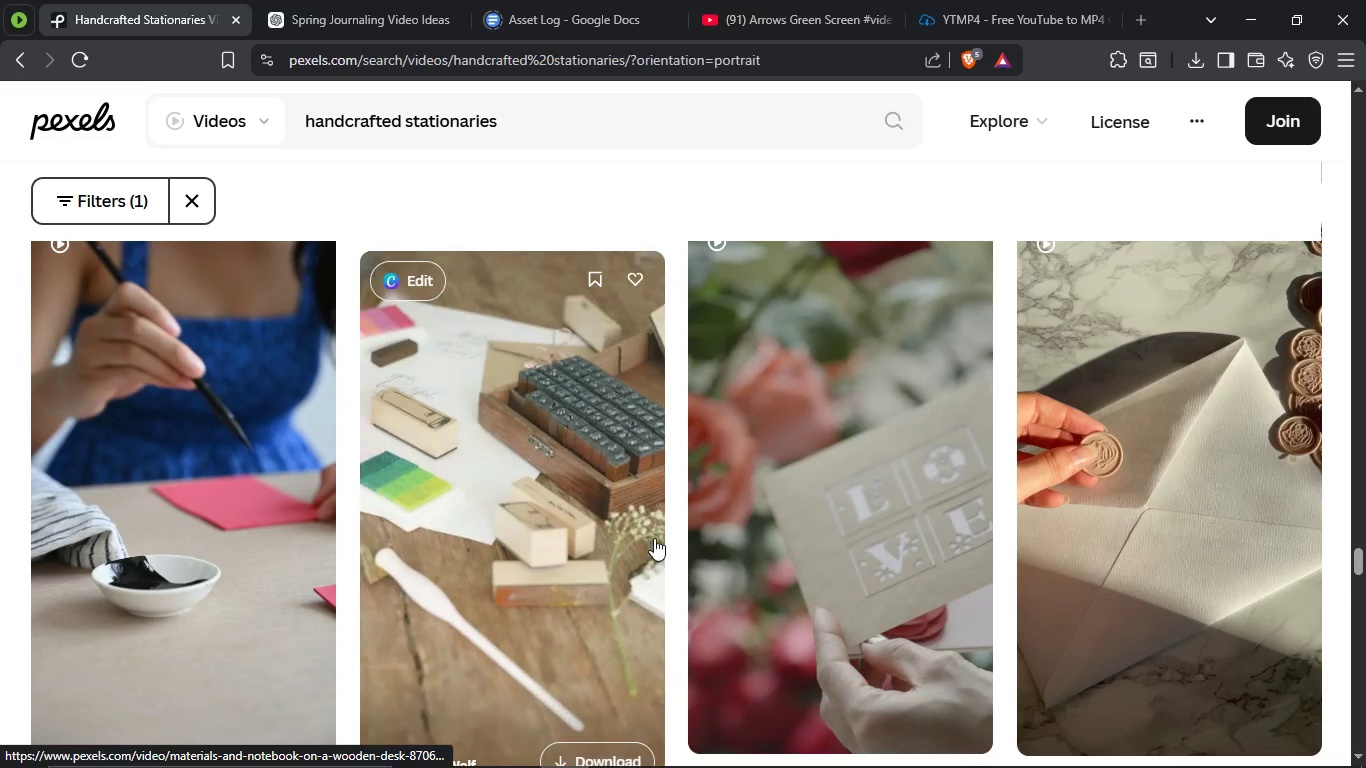 
scroll: coordinate [638, 477], scroll_direction: down, amount: 16.0
 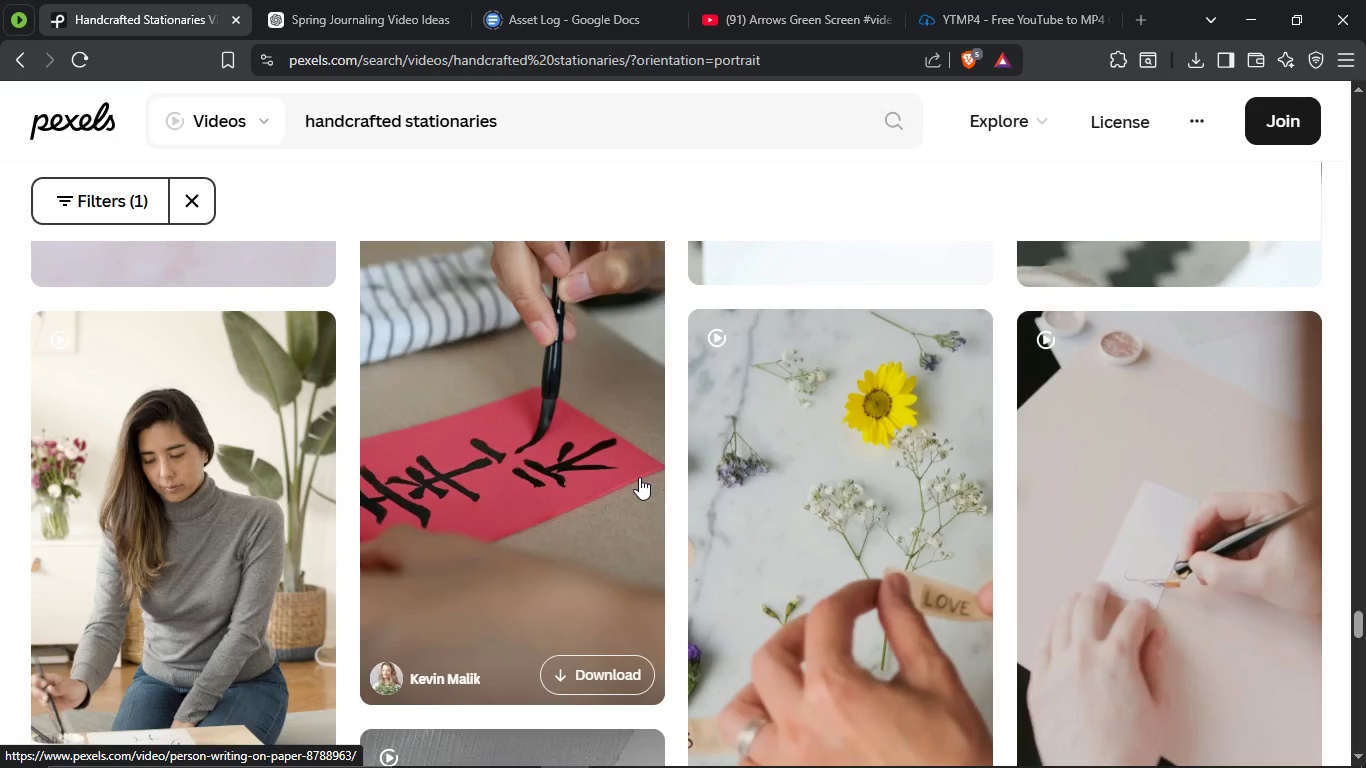 
scroll: coordinate [640, 497], scroll_direction: down, amount: 49.0
 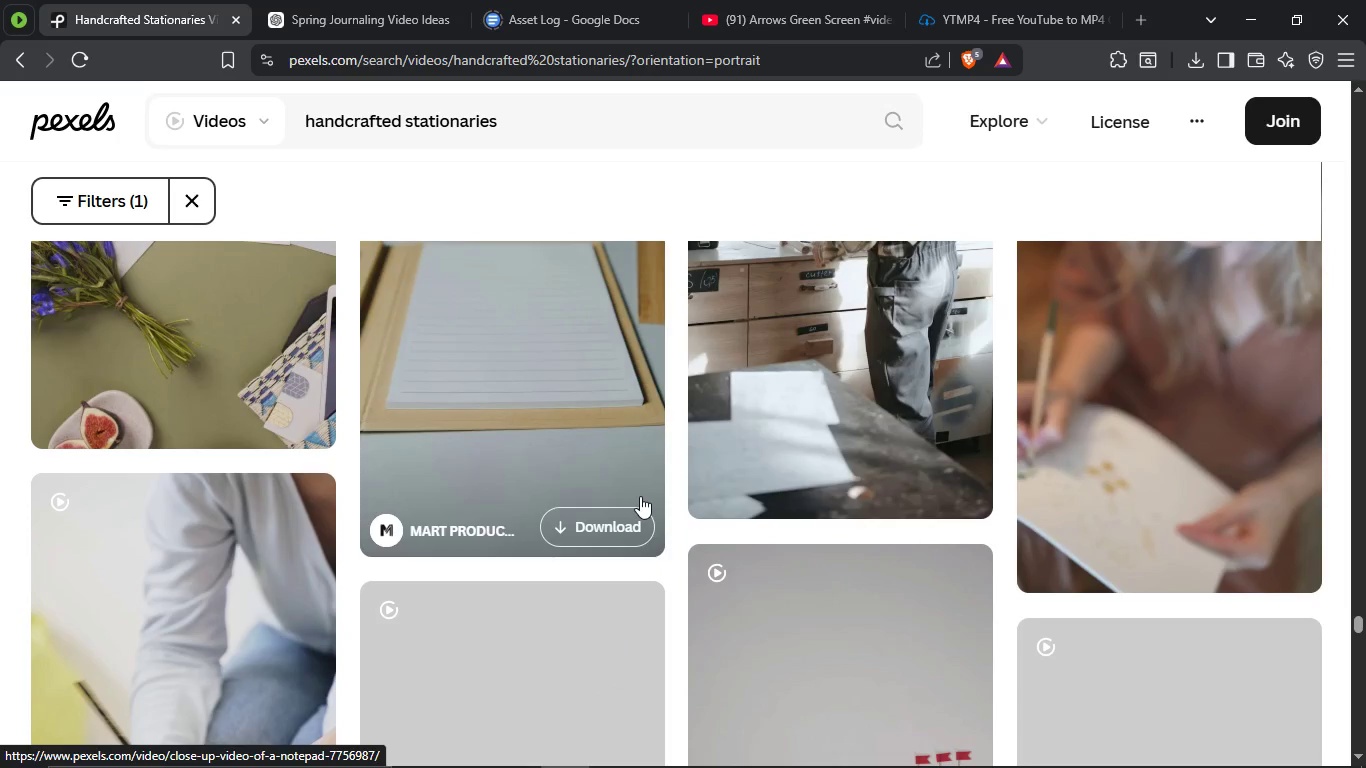 
scroll: coordinate [719, 458], scroll_direction: down, amount: 17.0
 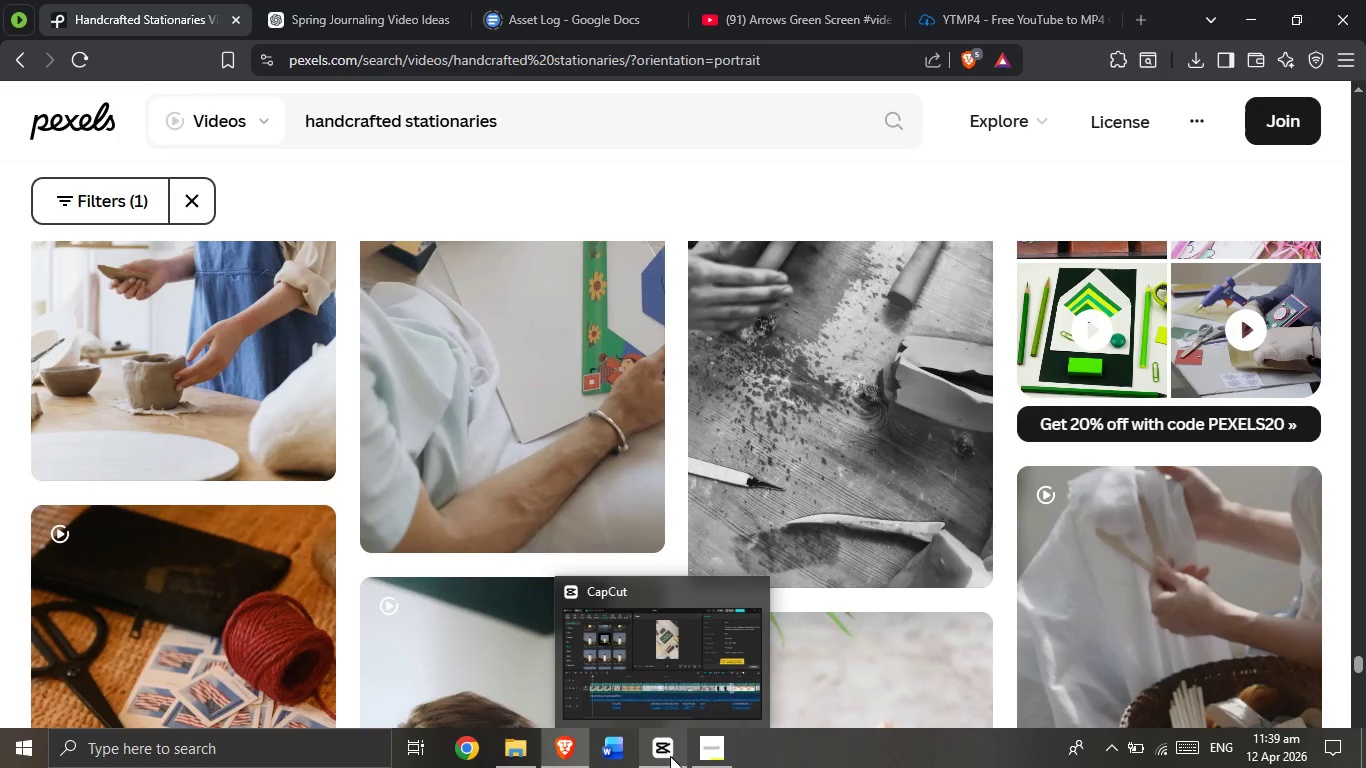 
left_click([713, 754])